 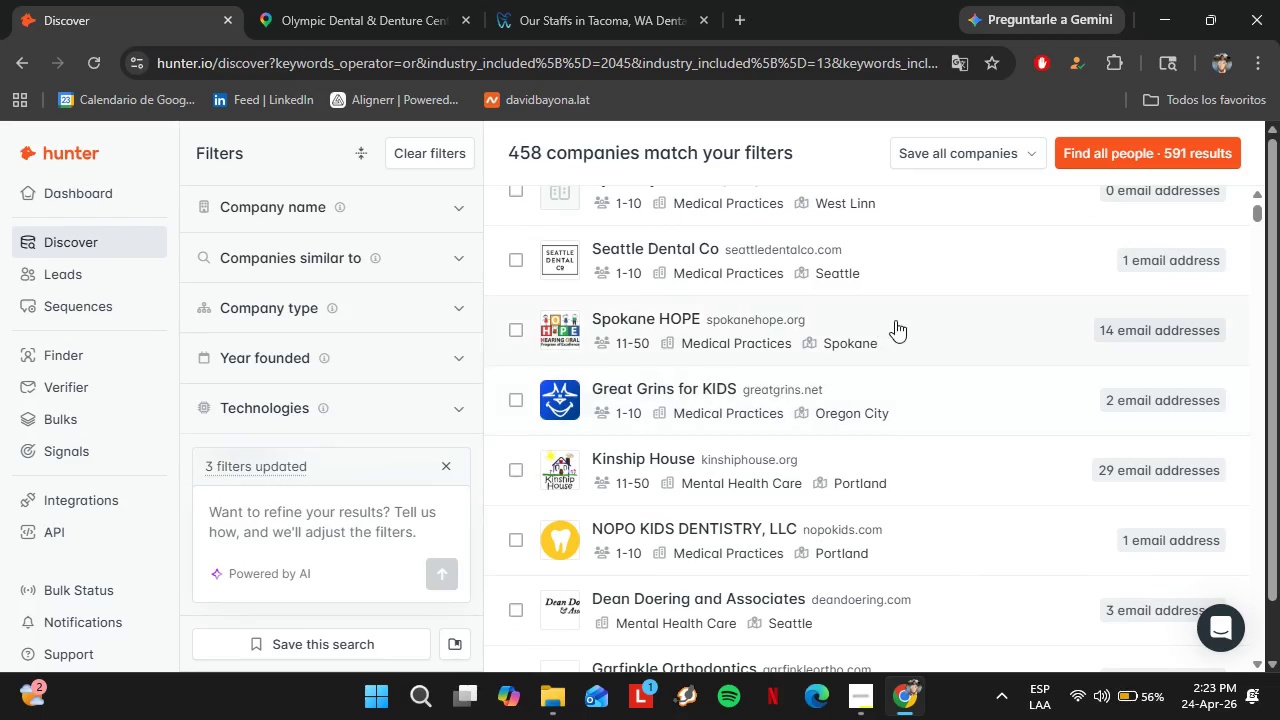 
scroll: coordinate [401, 340], scroll_direction: up, amount: 6.0
 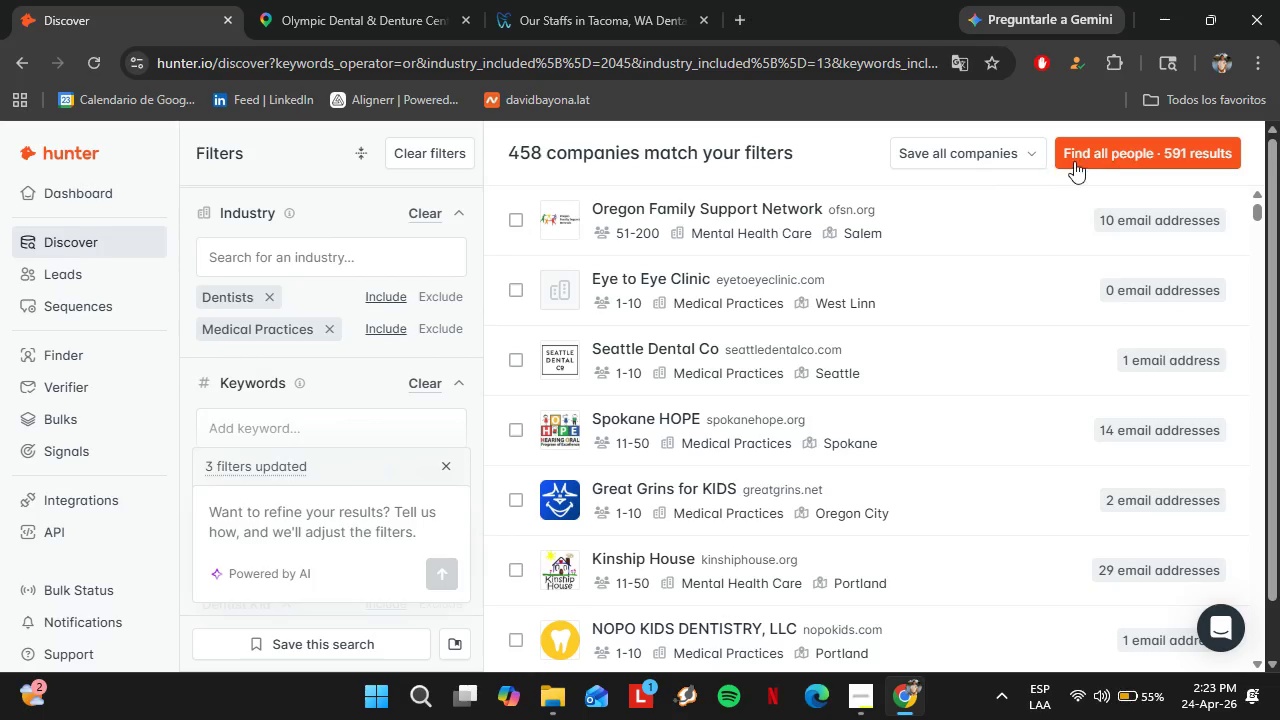 
left_click([1122, 152])
 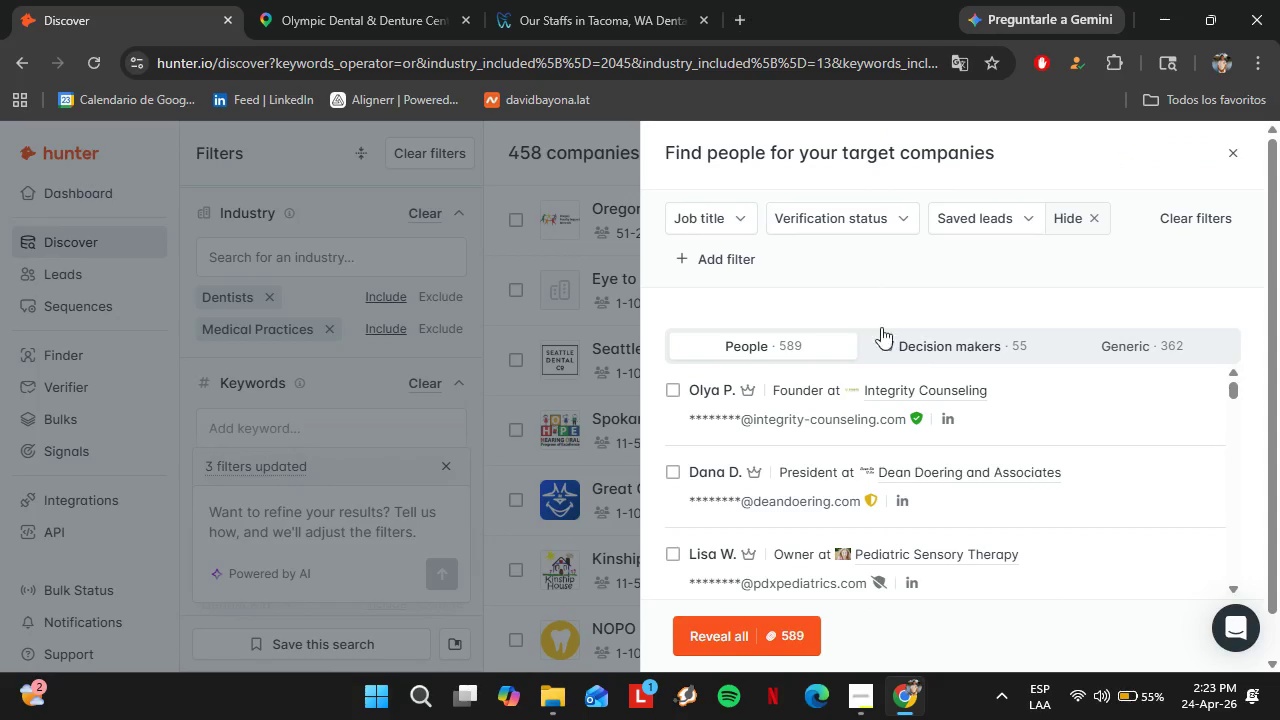 
left_click([728, 216])
 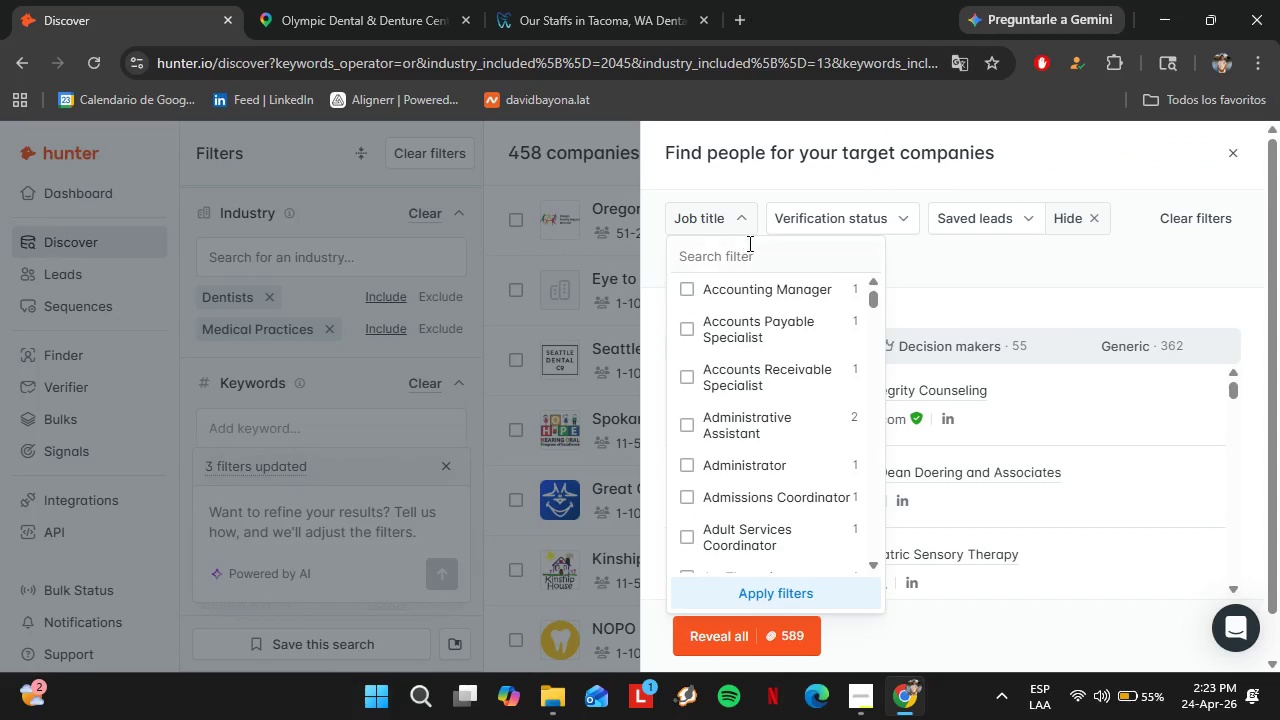 
left_click([749, 243])
 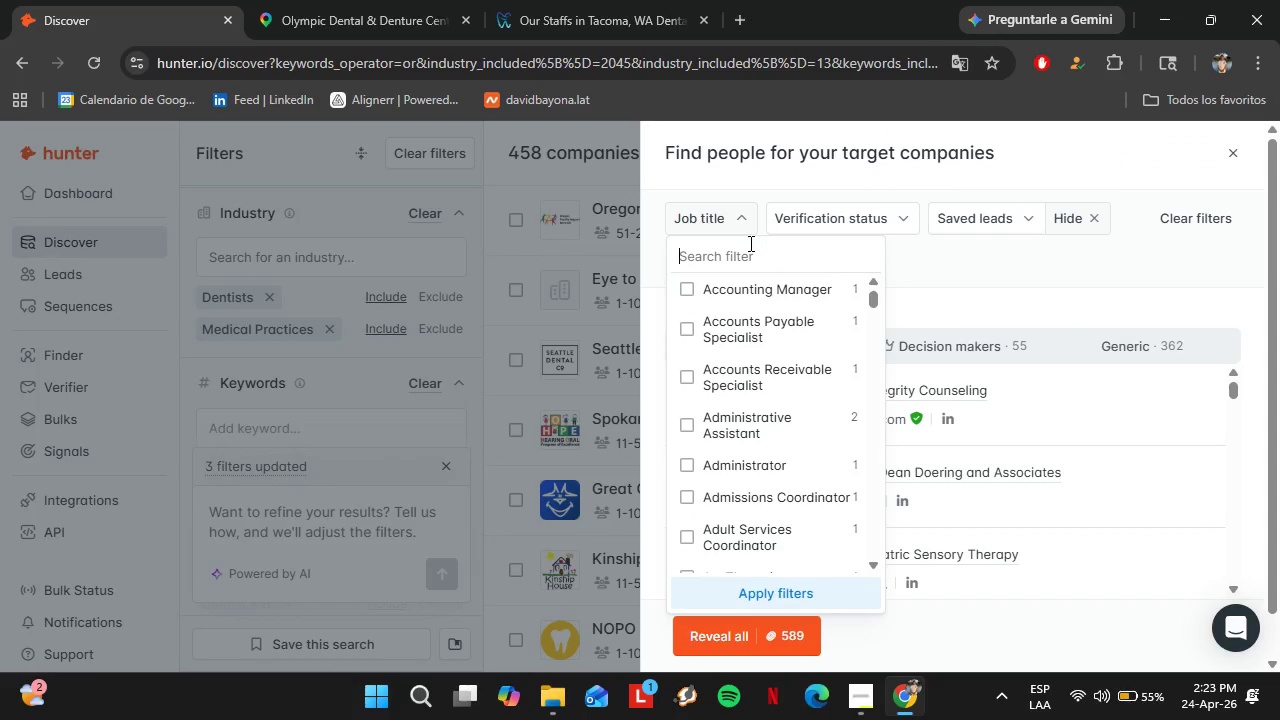 
type(Ownw)
key(Backspace)
type(e)
 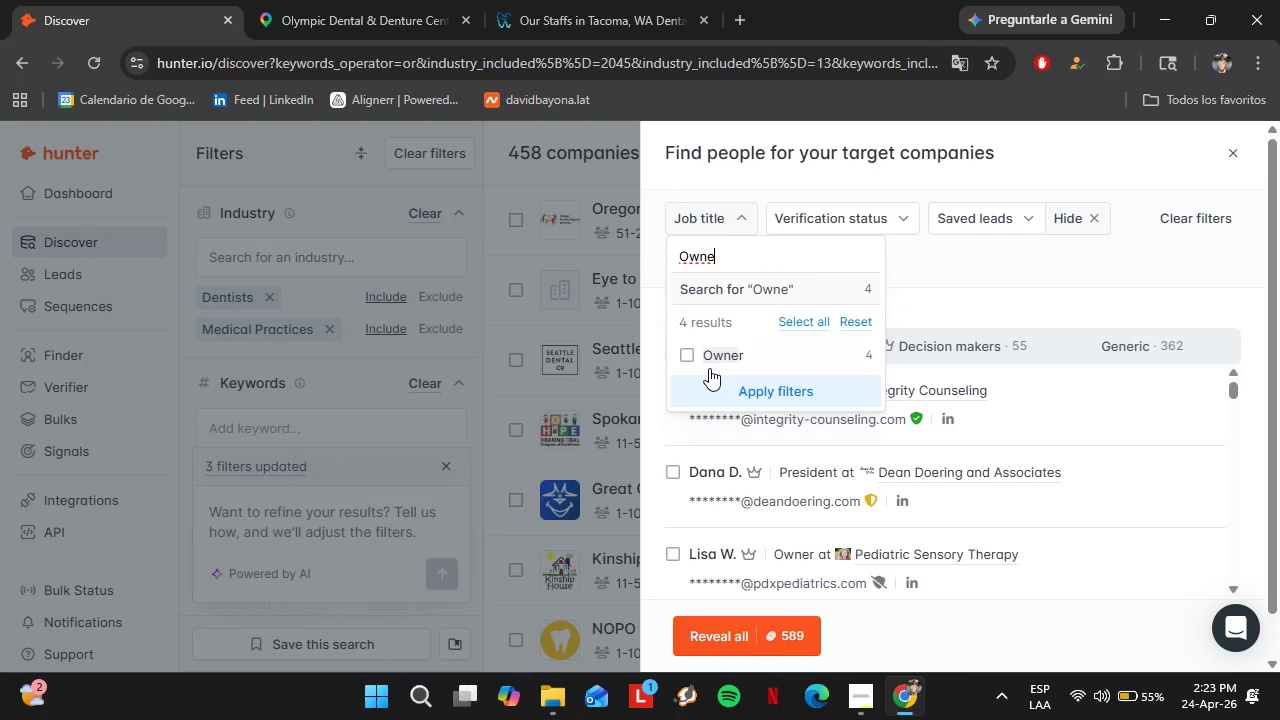 
left_click([689, 363])
 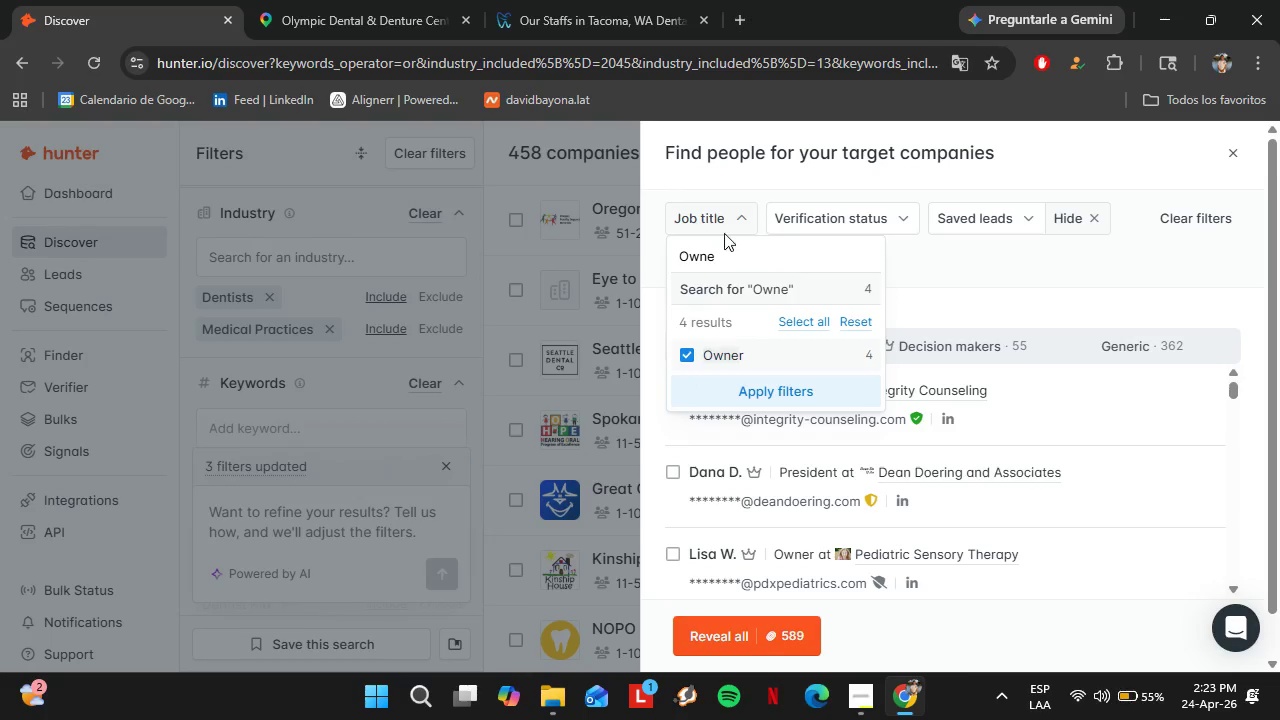 
left_click_drag(start_coordinate=[734, 248], to_coordinate=[670, 247])
 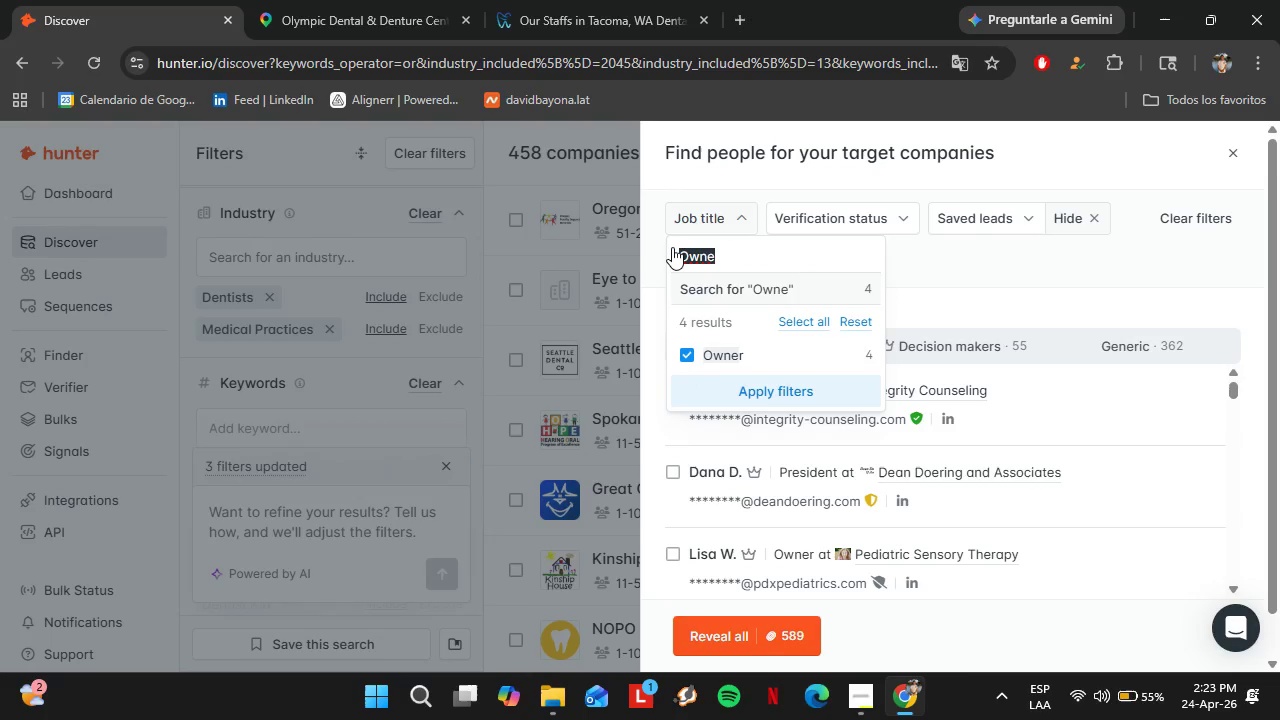 
type(Lead)
 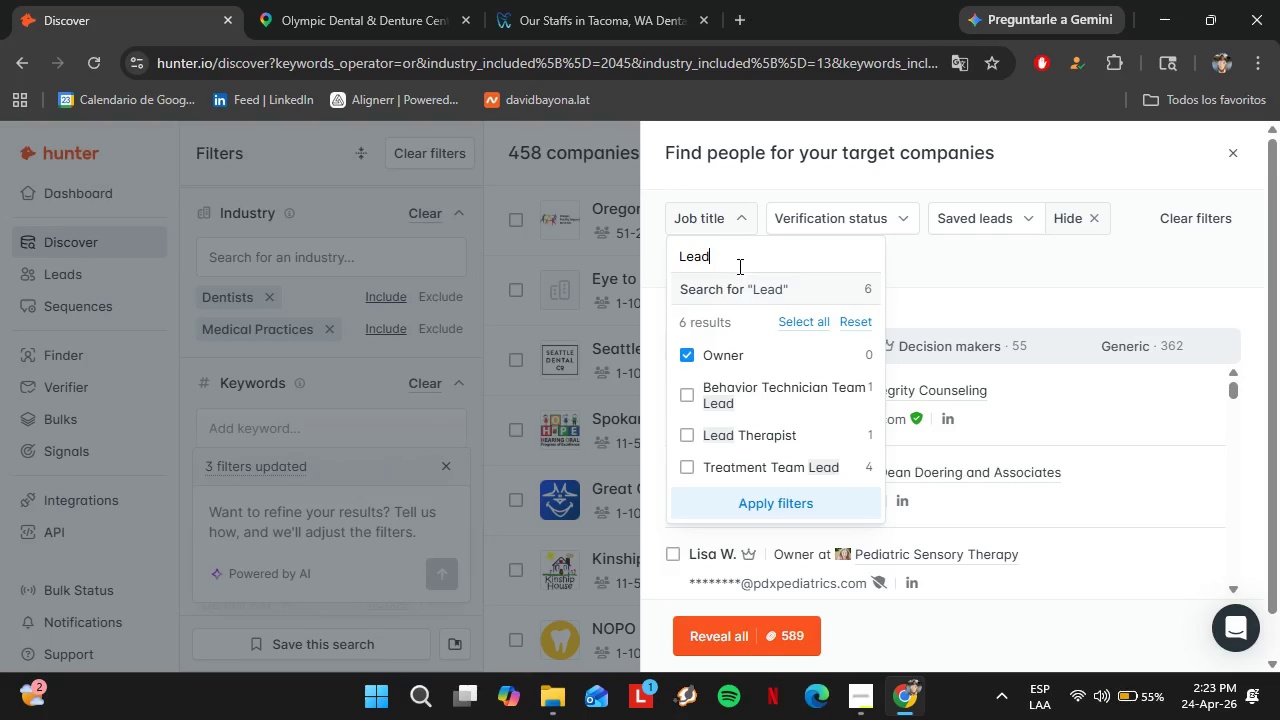 
left_click_drag(start_coordinate=[739, 264], to_coordinate=[673, 256])
 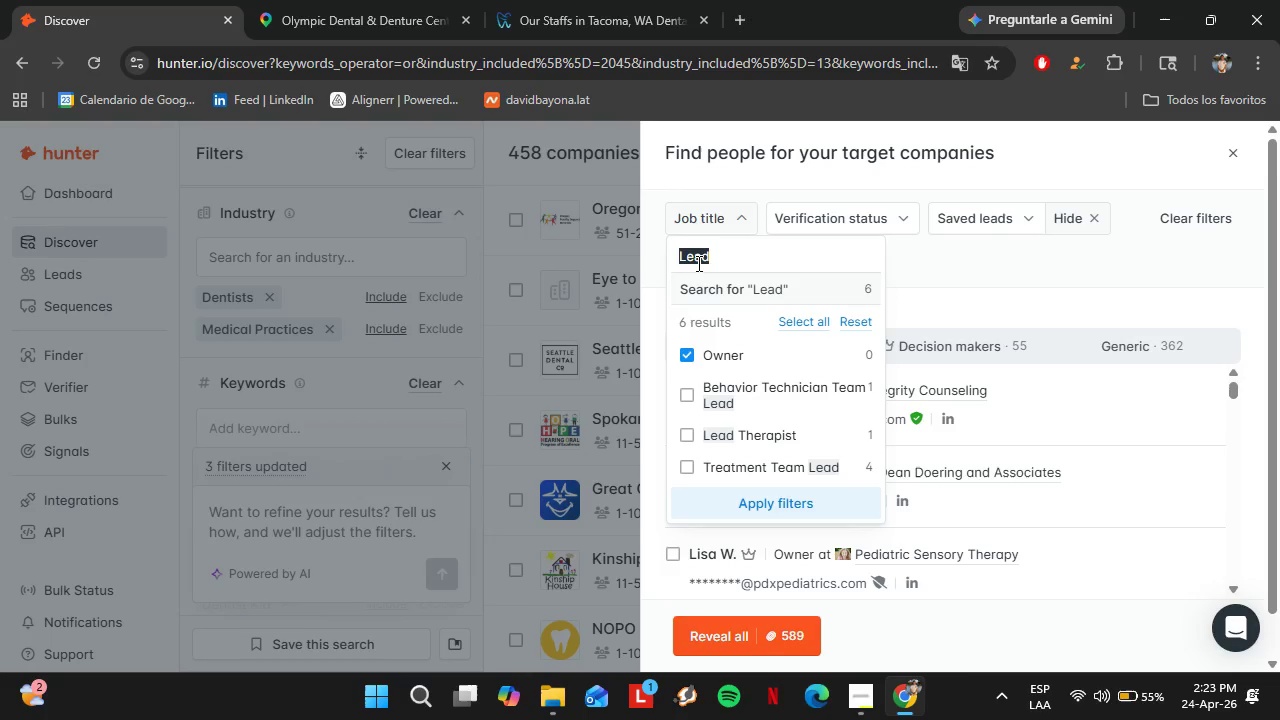 
type(IO)
key(Backspace)
key(Backspace)
type(Office )
 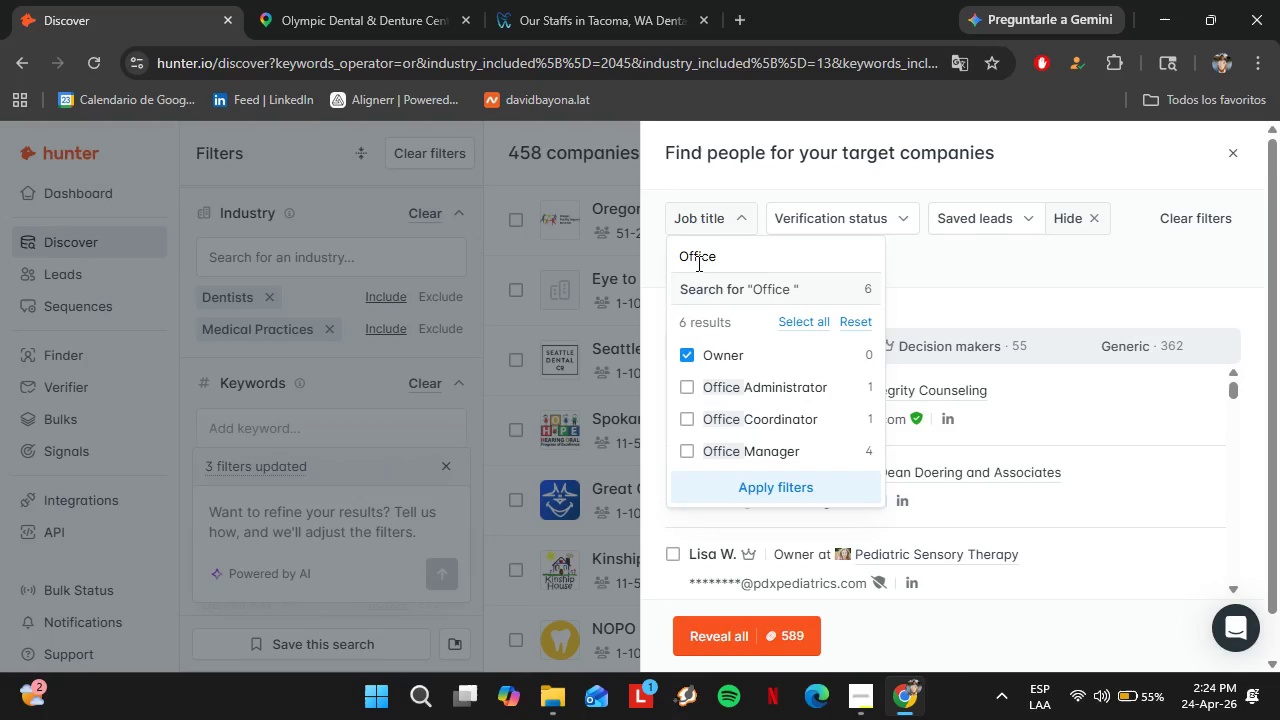 
left_click([687, 445])
 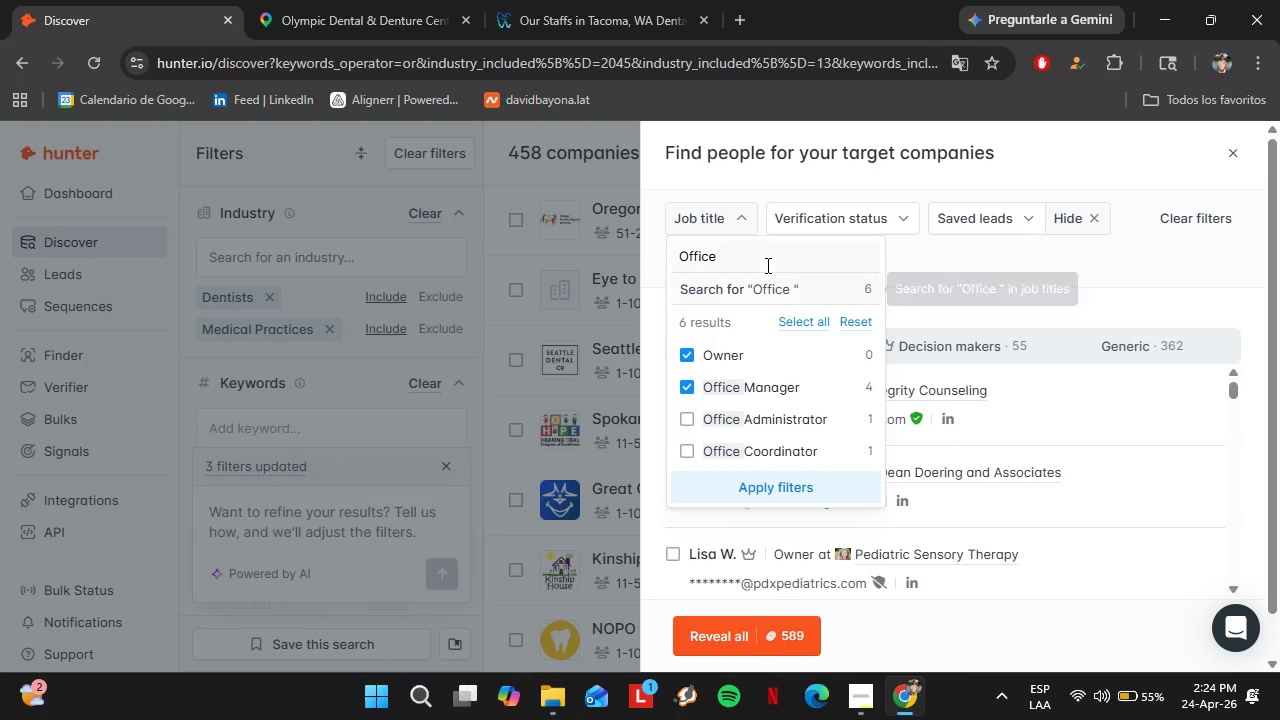 
left_click([770, 494])
 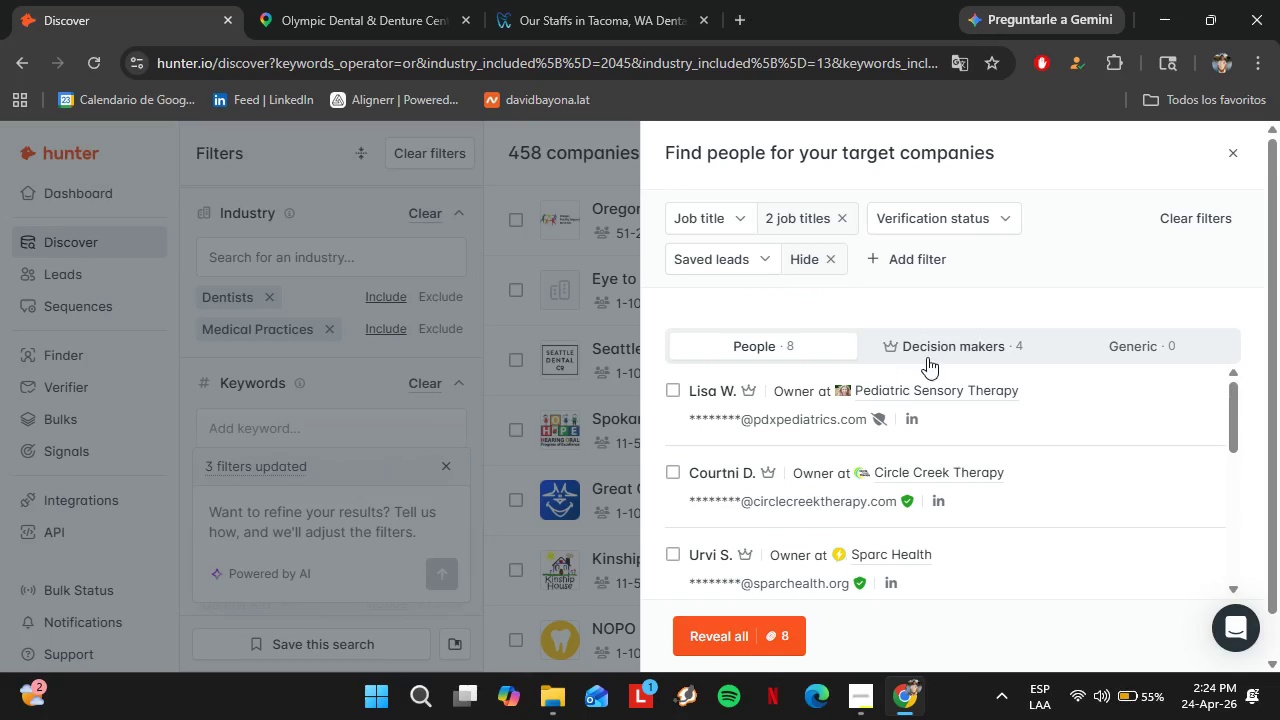 
wait(8.07)
 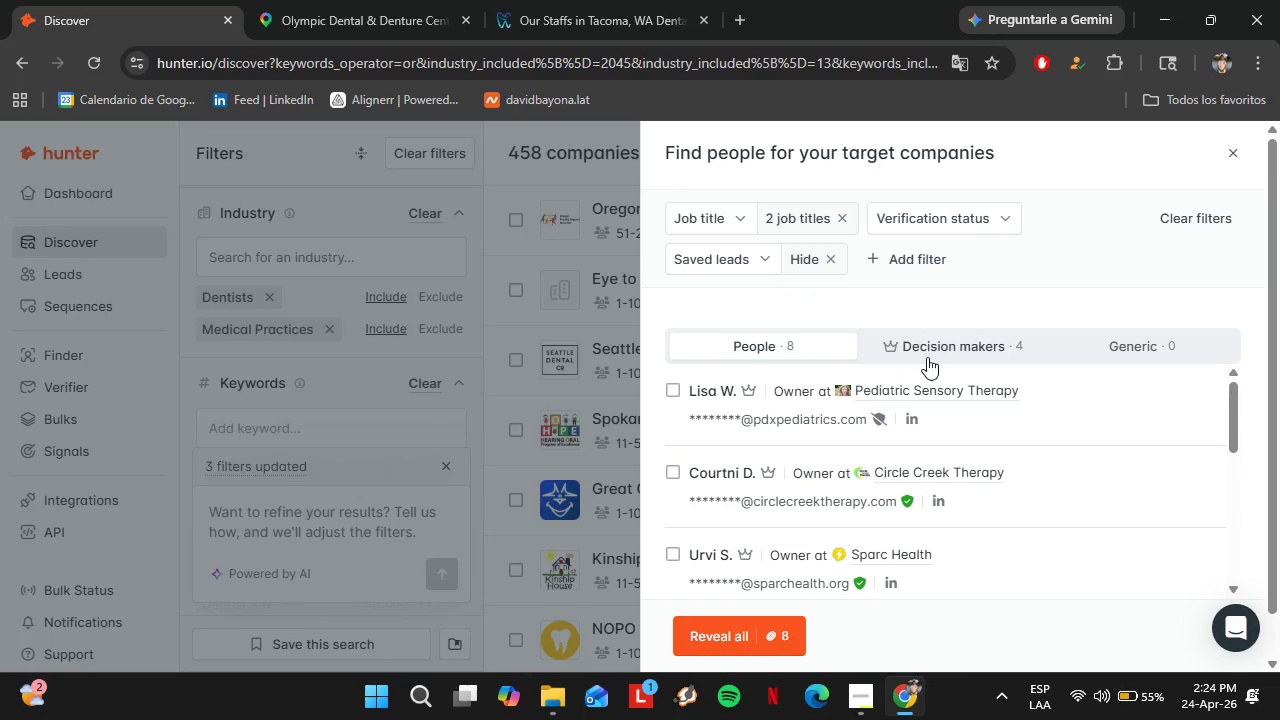 
mouse_move([949, 473])
 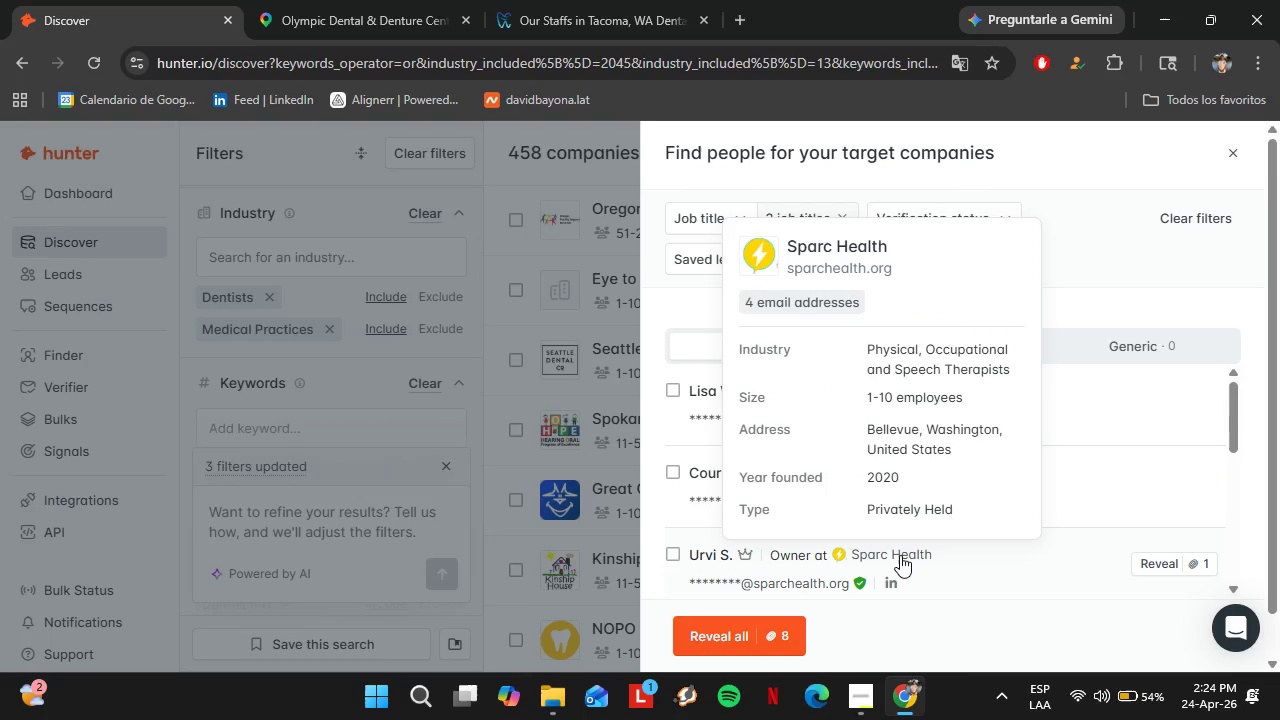 
scroll: coordinate [729, 485], scroll_direction: down, amount: 6.0
 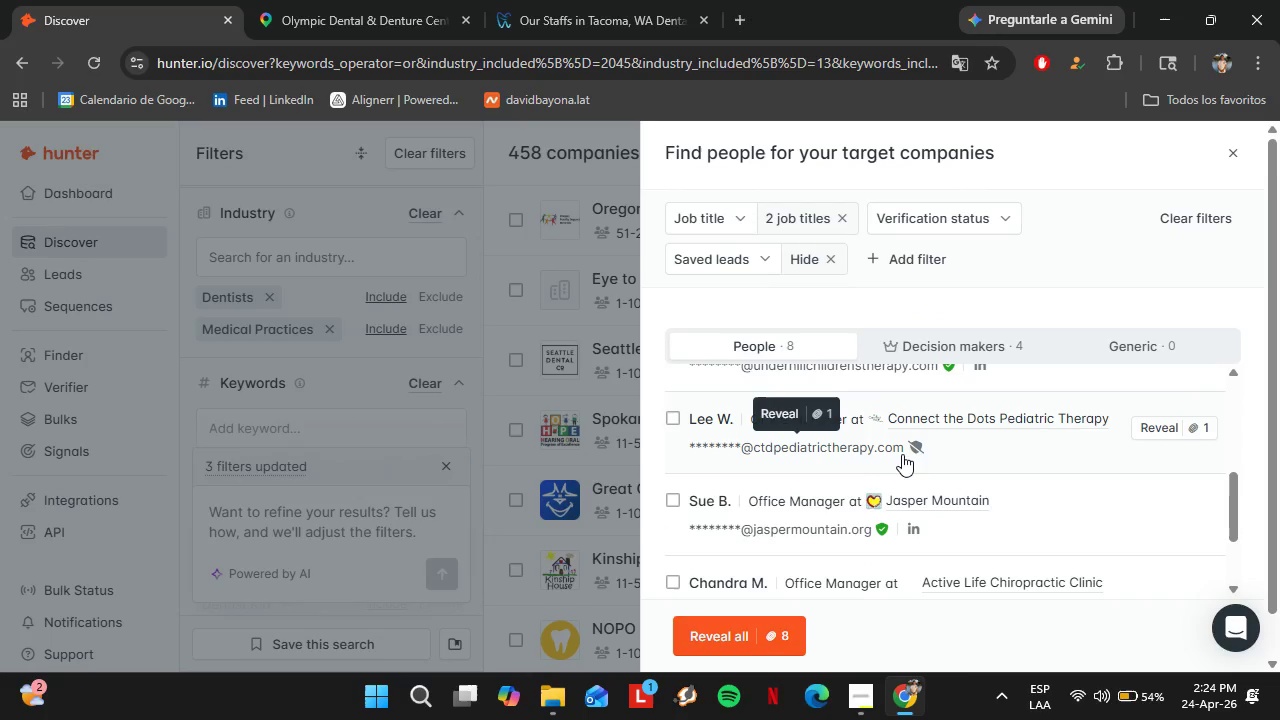 
scroll: coordinate [903, 454], scroll_direction: up, amount: 1.0
 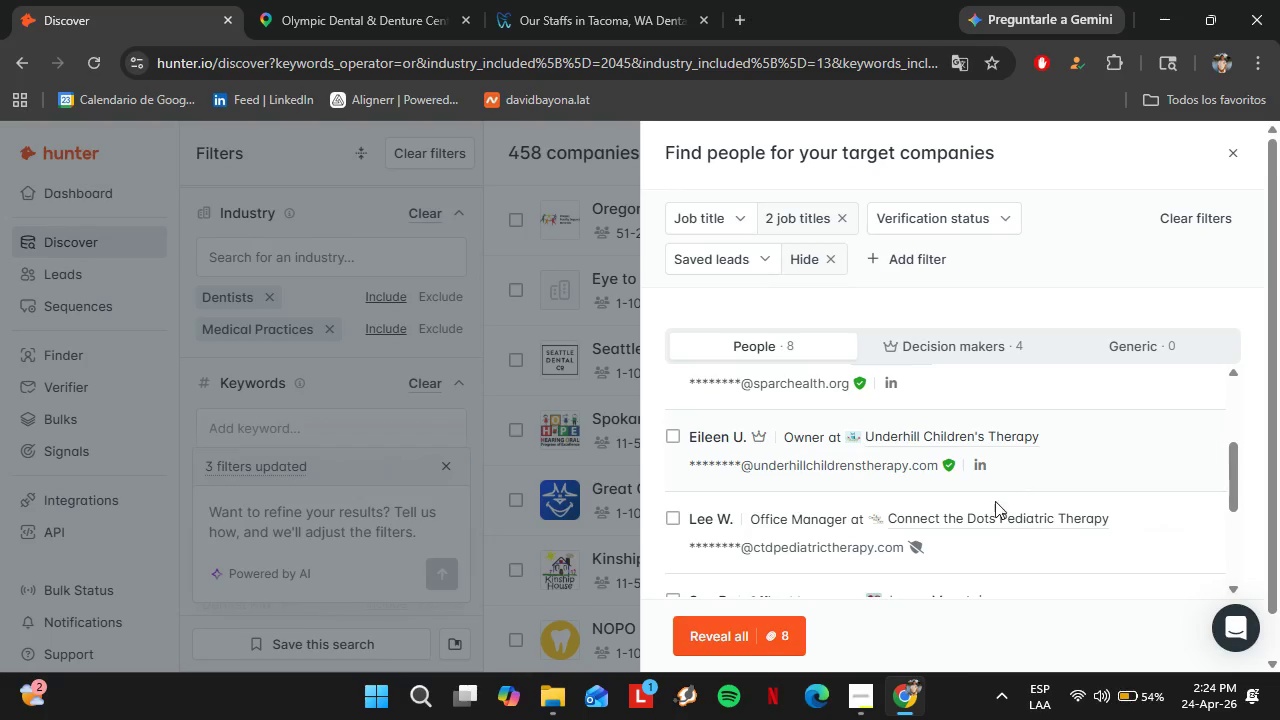 
mouse_move([939, 518])
 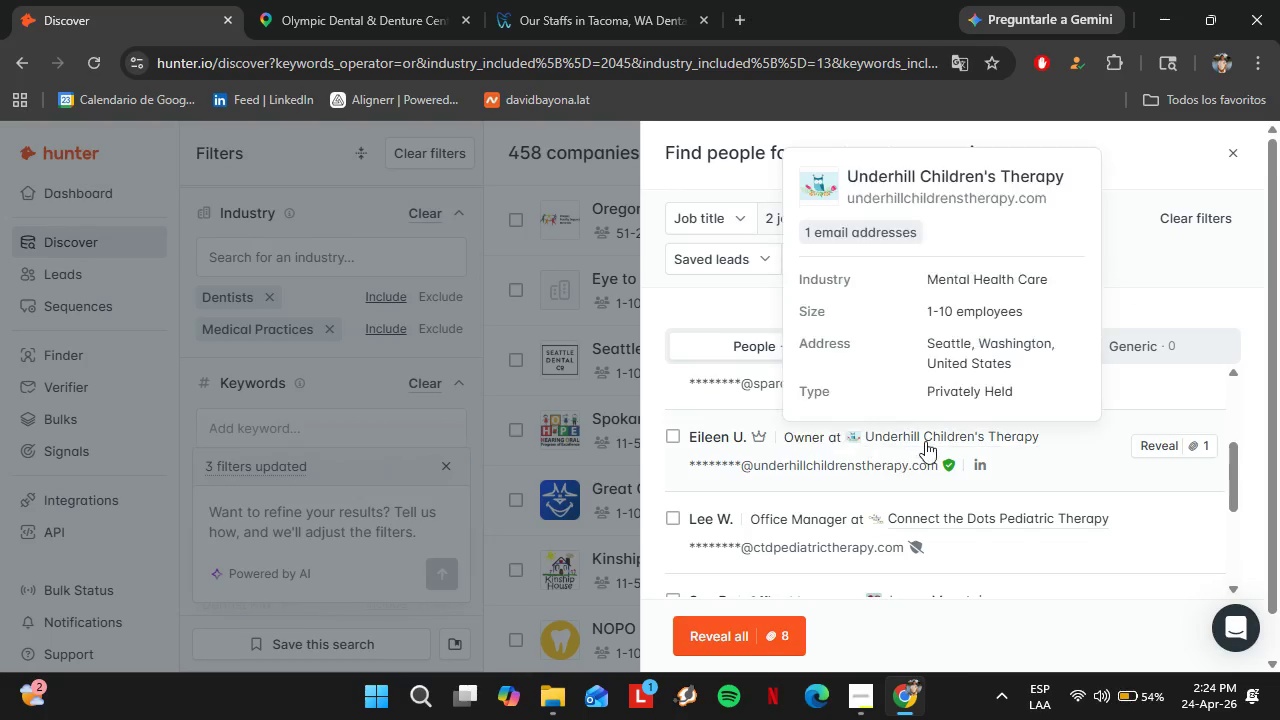 
scroll: coordinate [928, 441], scroll_direction: down, amount: 1.0
 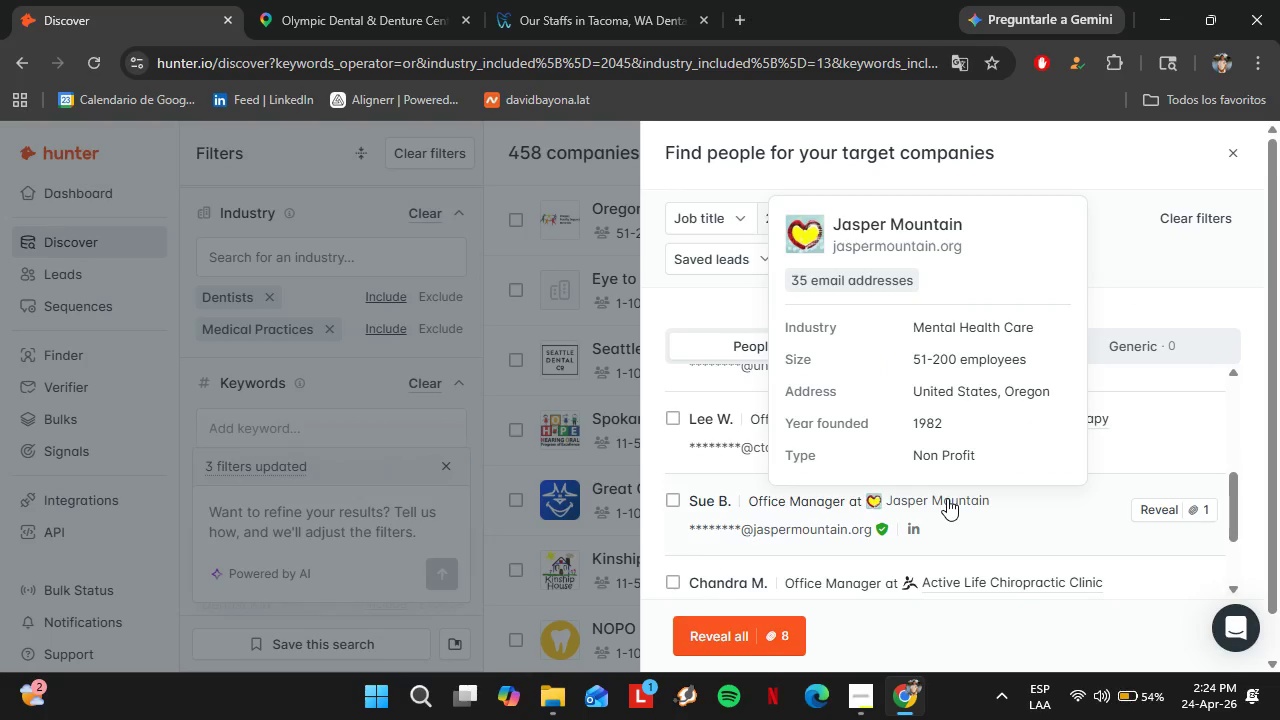 
wait(6.32)
 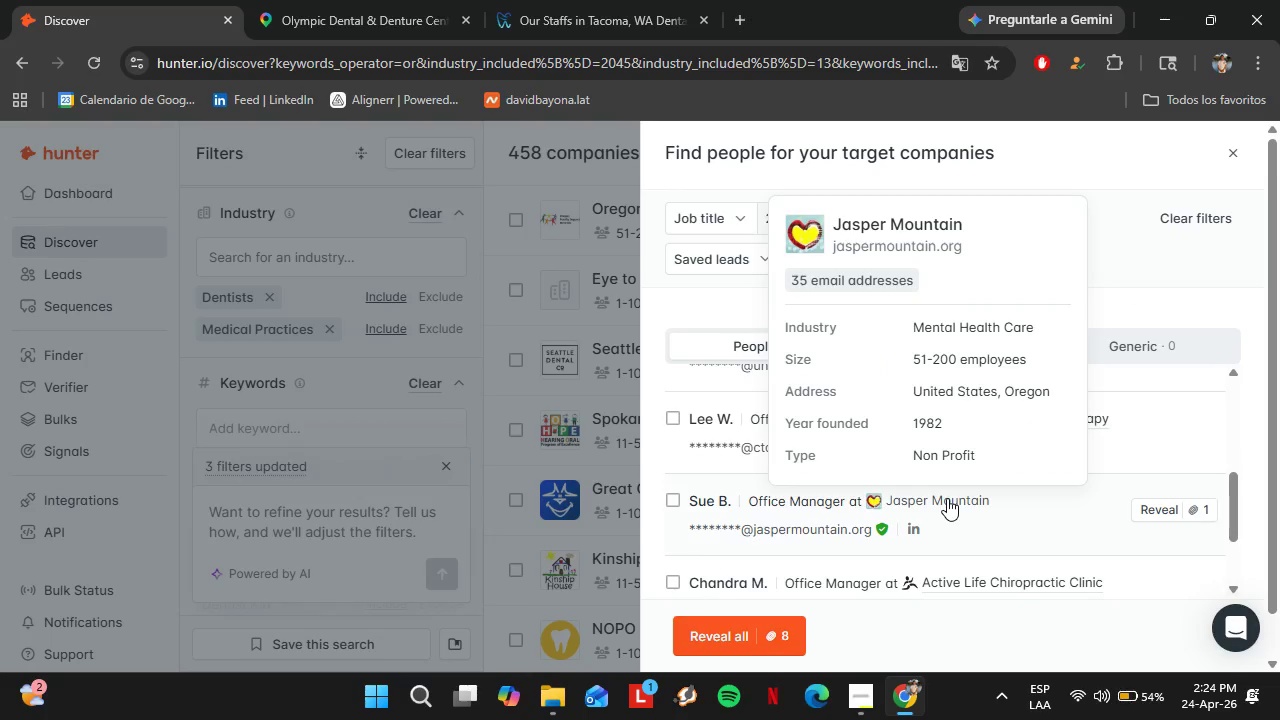 
scroll: coordinate [967, 483], scroll_direction: down, amount: 2.0
 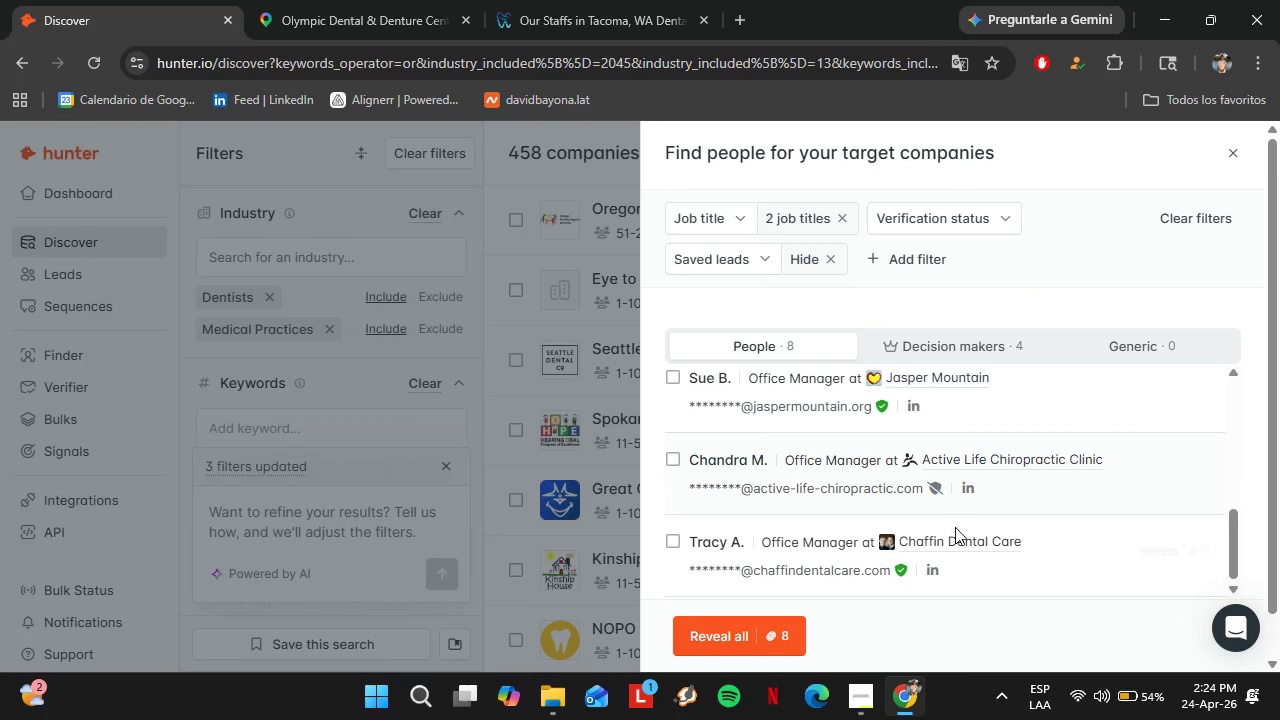 
mouse_move([977, 549])
 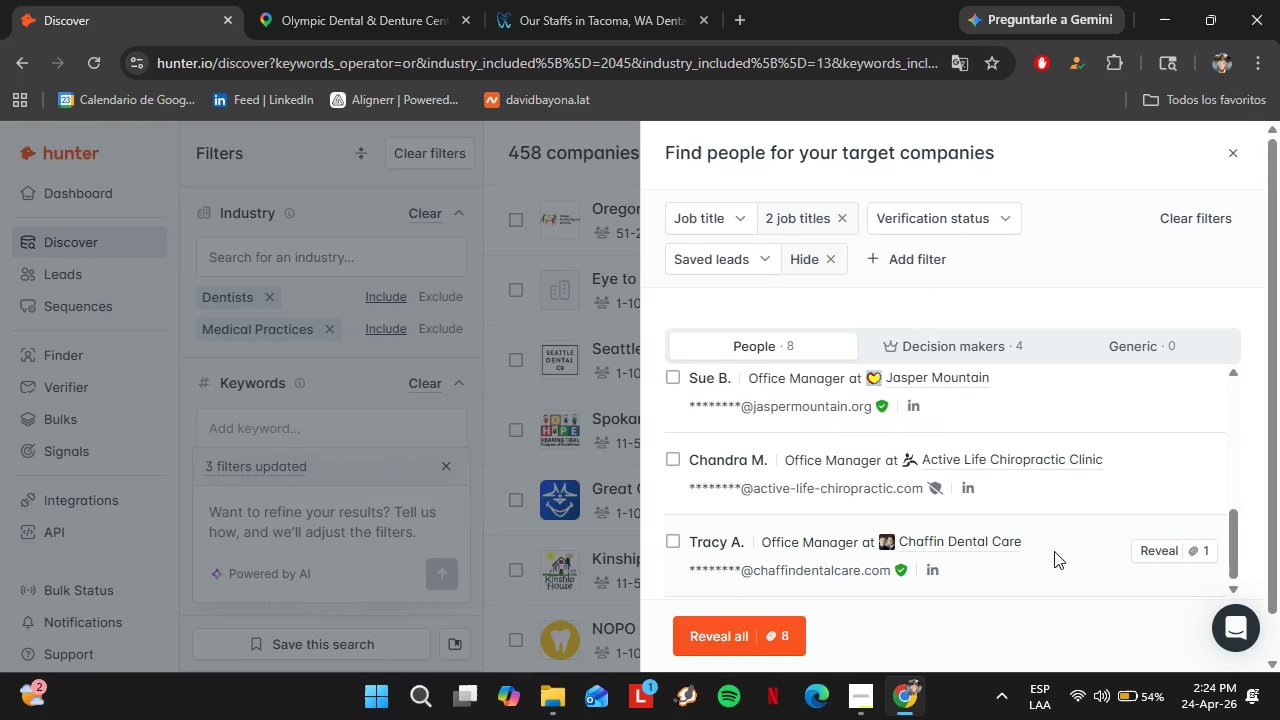 
scroll: coordinate [1054, 551], scroll_direction: down, amount: 2.0
 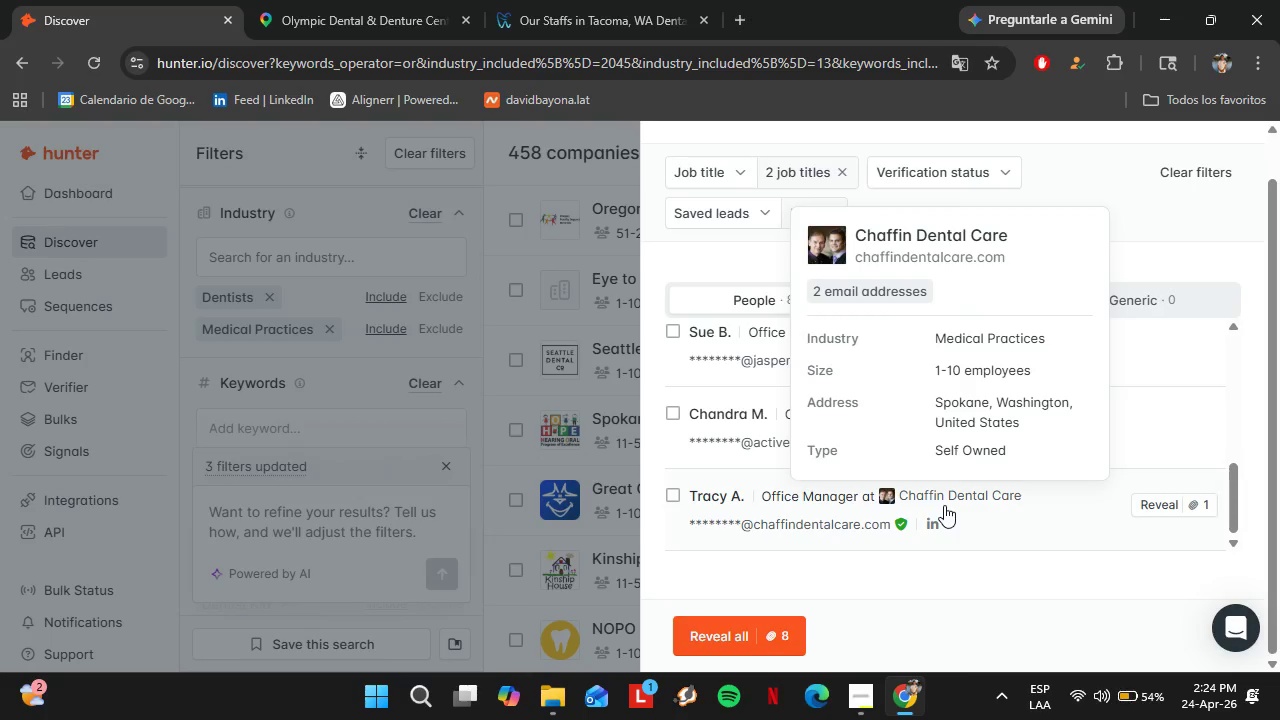 
left_click([1182, 506])
 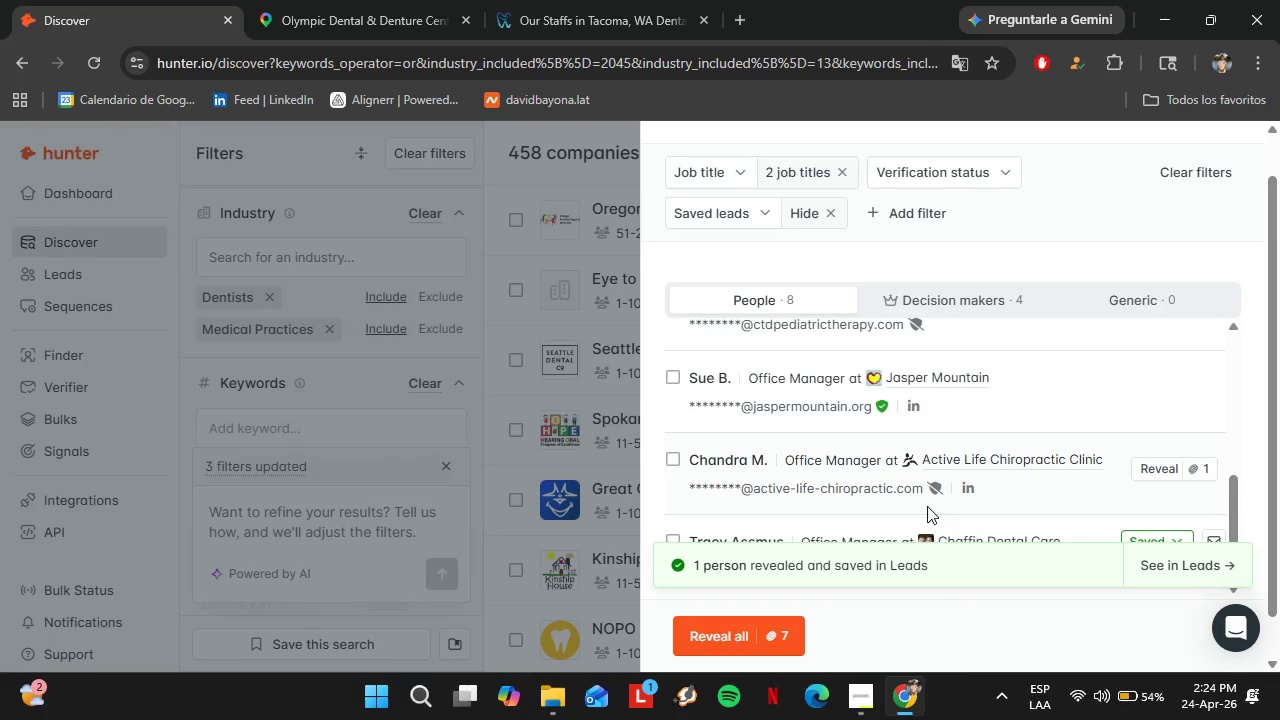 
scroll: coordinate [1025, 465], scroll_direction: down, amount: 4.0
 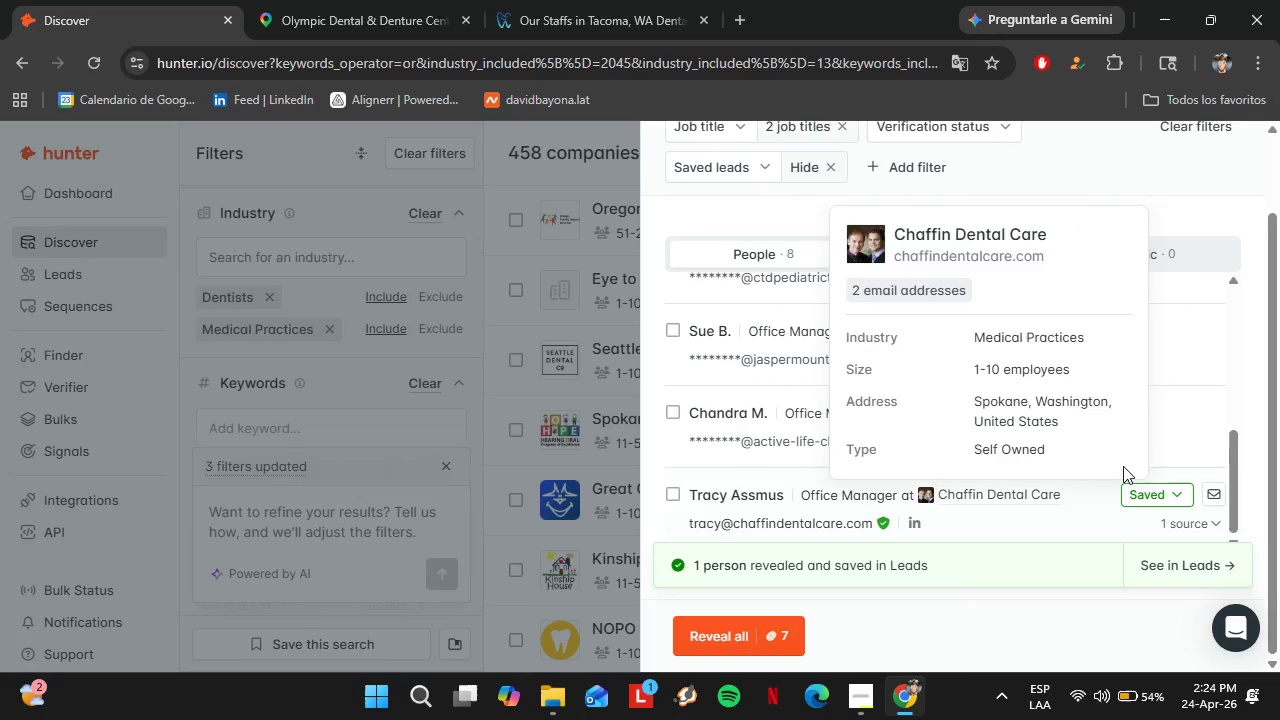 
left_click([1157, 496])
 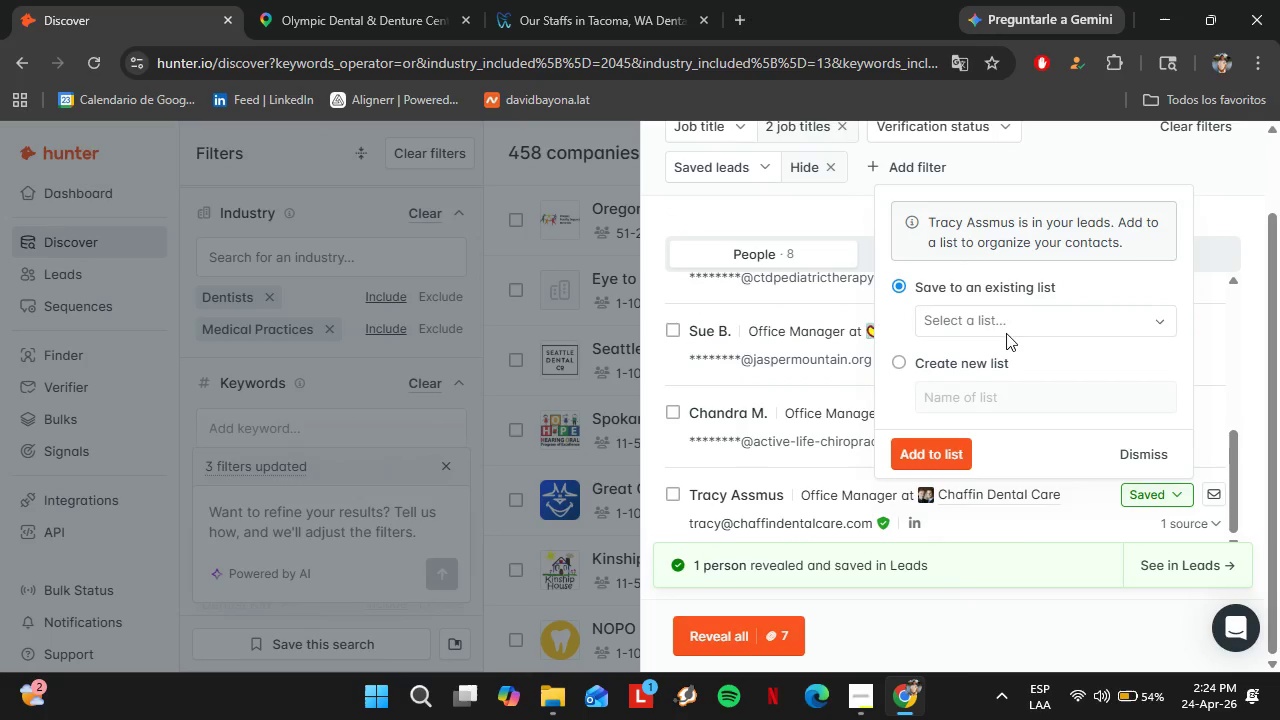 
left_click([992, 310])
 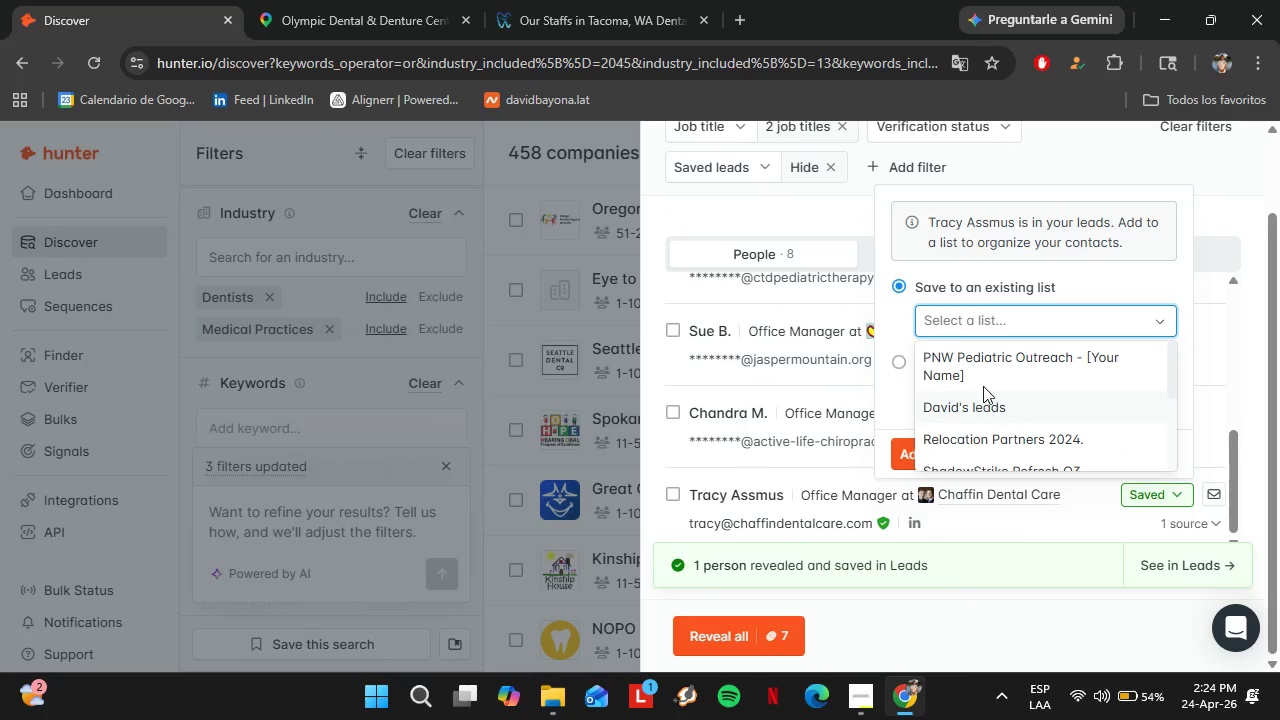 
left_click([982, 376])
 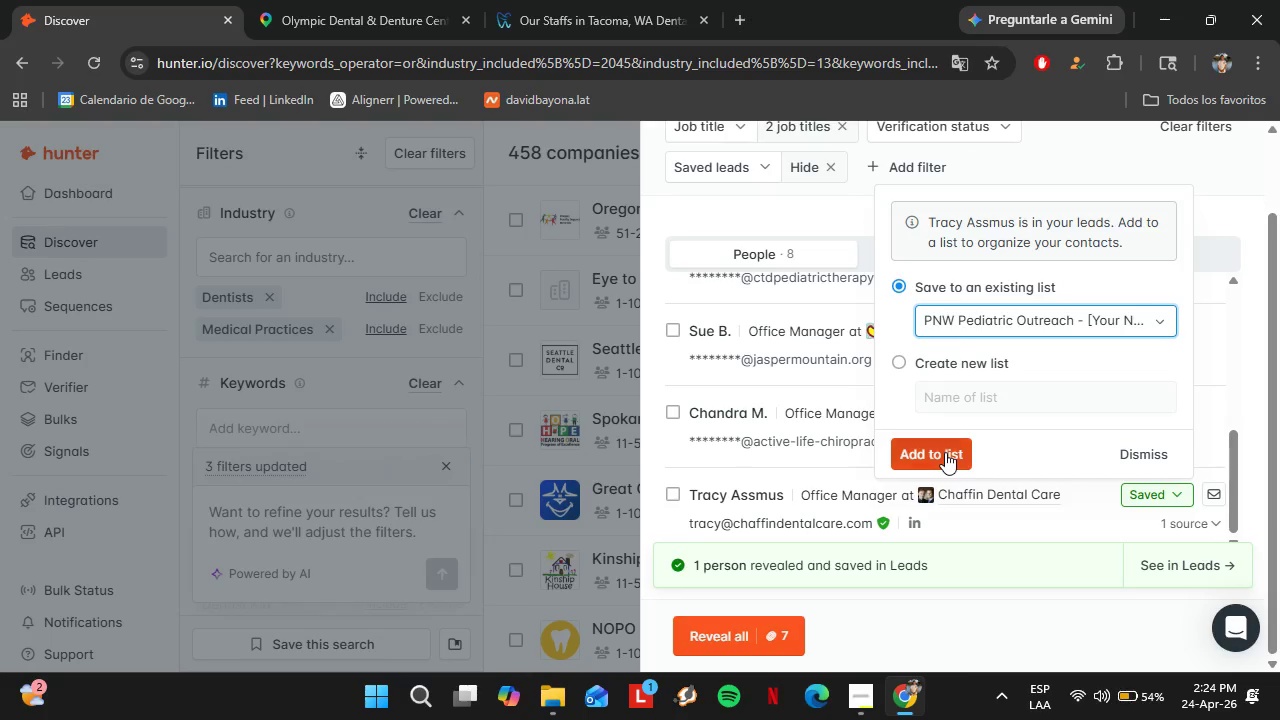 
left_click([945, 452])
 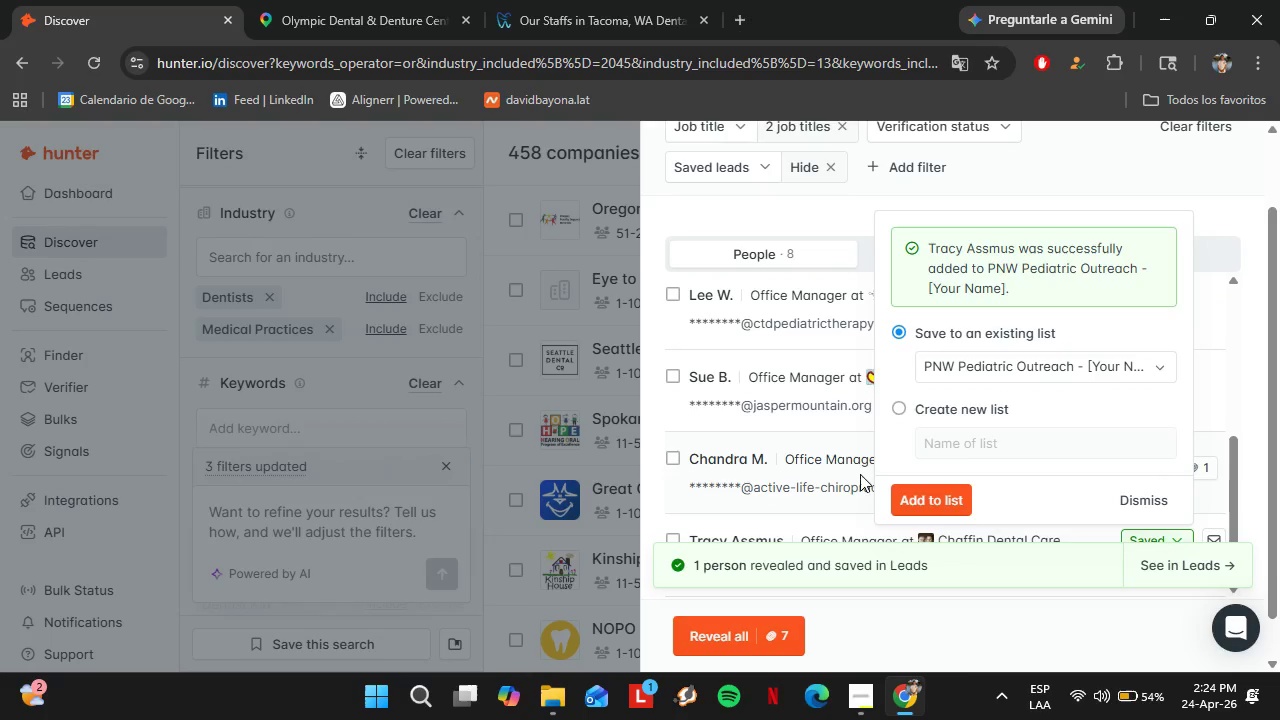 
scroll: coordinate [1046, 341], scroll_direction: up, amount: 12.0
 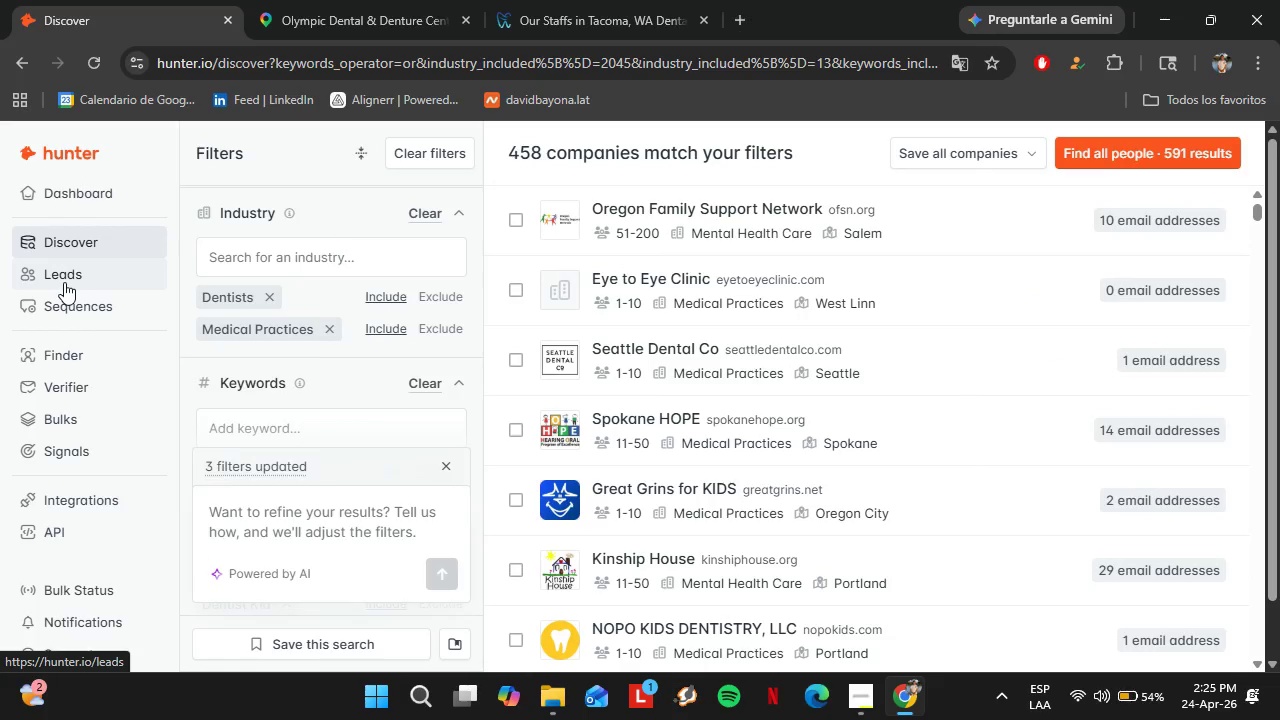 
mouse_move([80, 309])
 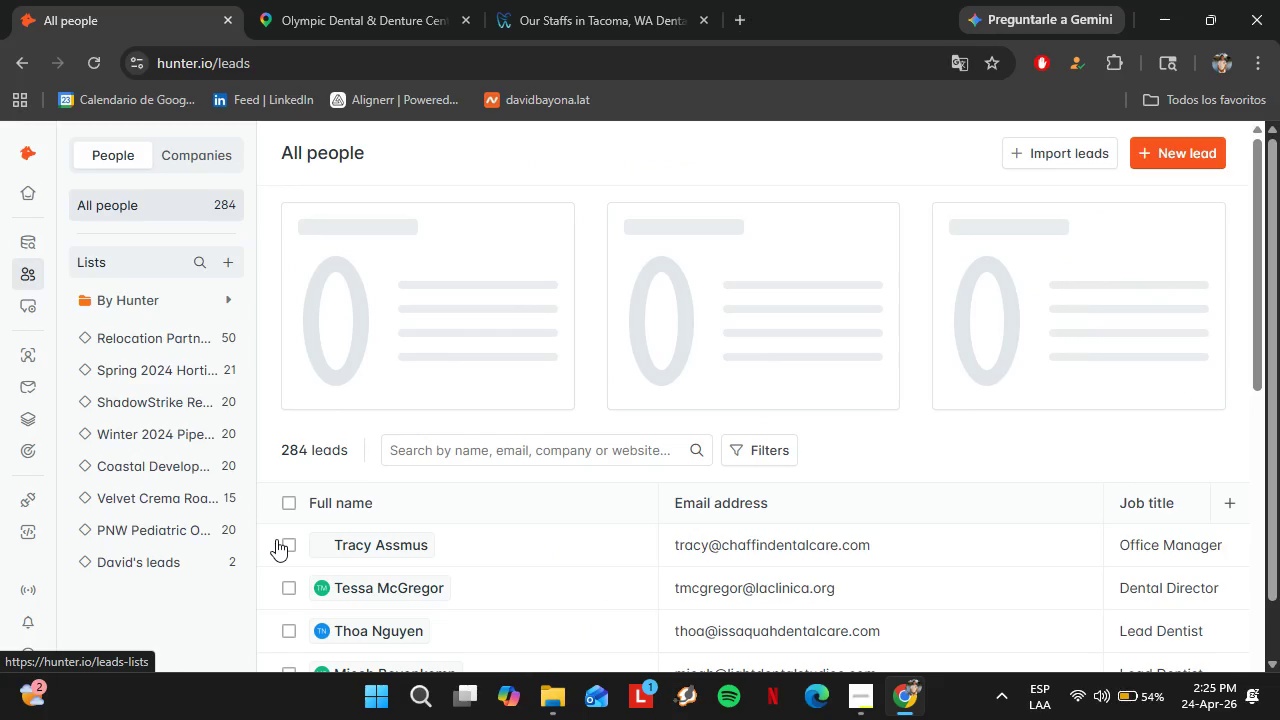 
left_click([171, 529])
 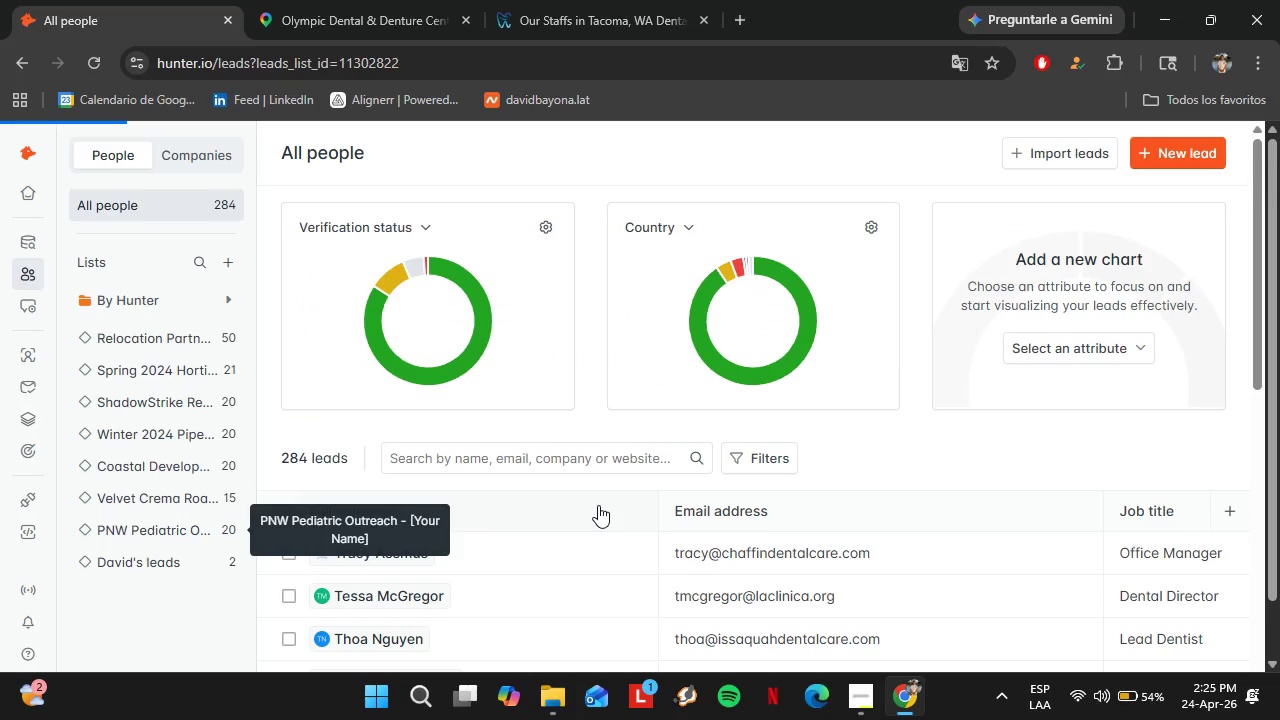 
scroll: coordinate [607, 499], scroll_direction: down, amount: 1.0
 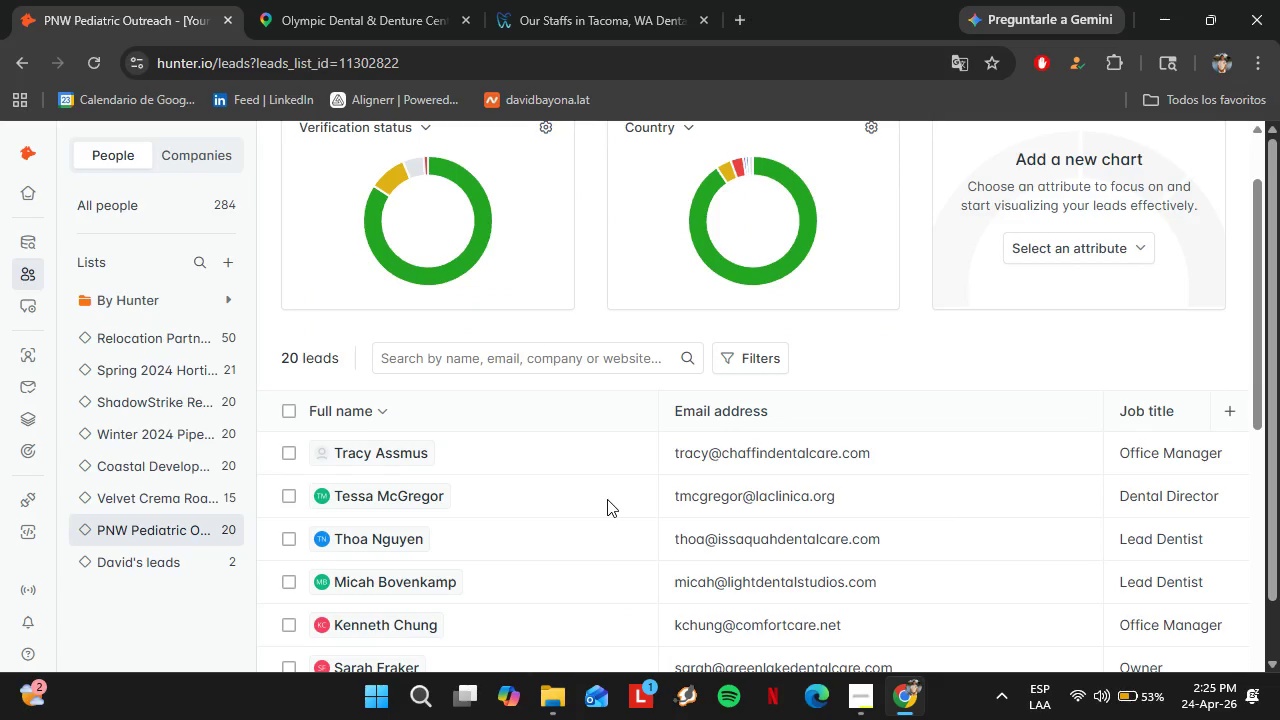 
wait(7.52)
 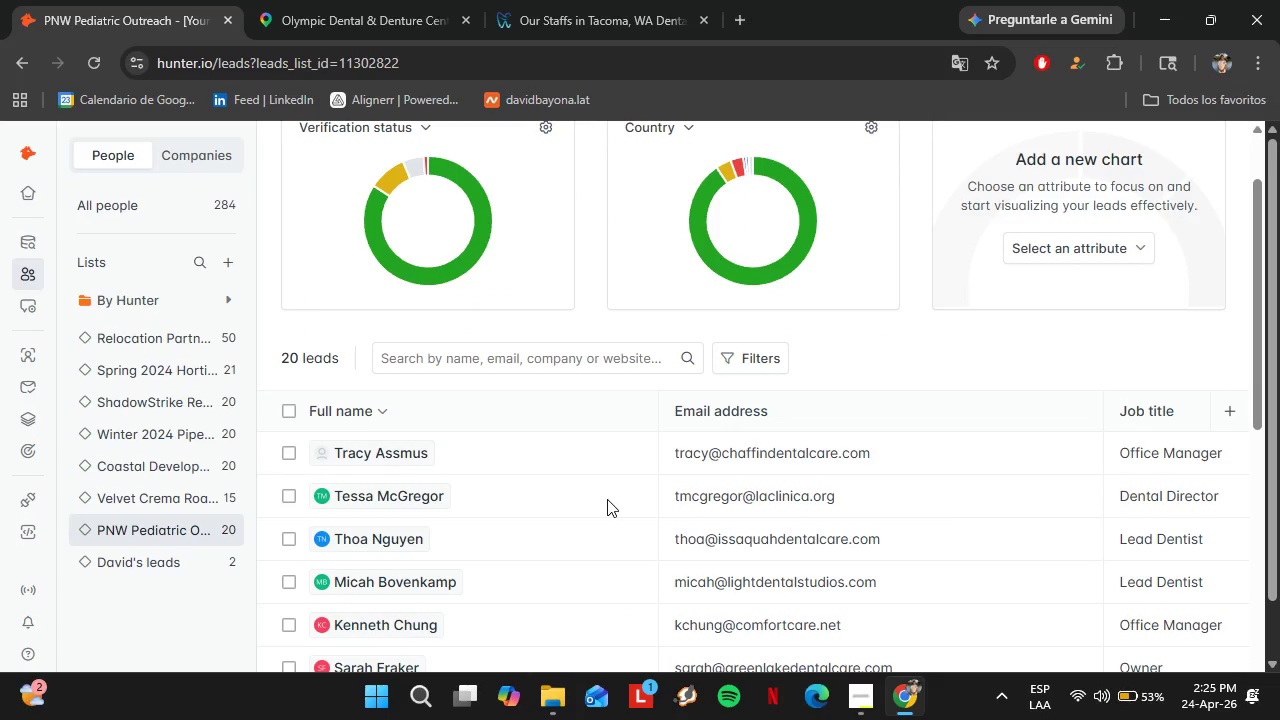 
scroll: coordinate [607, 499], scroll_direction: up, amount: 2.0
 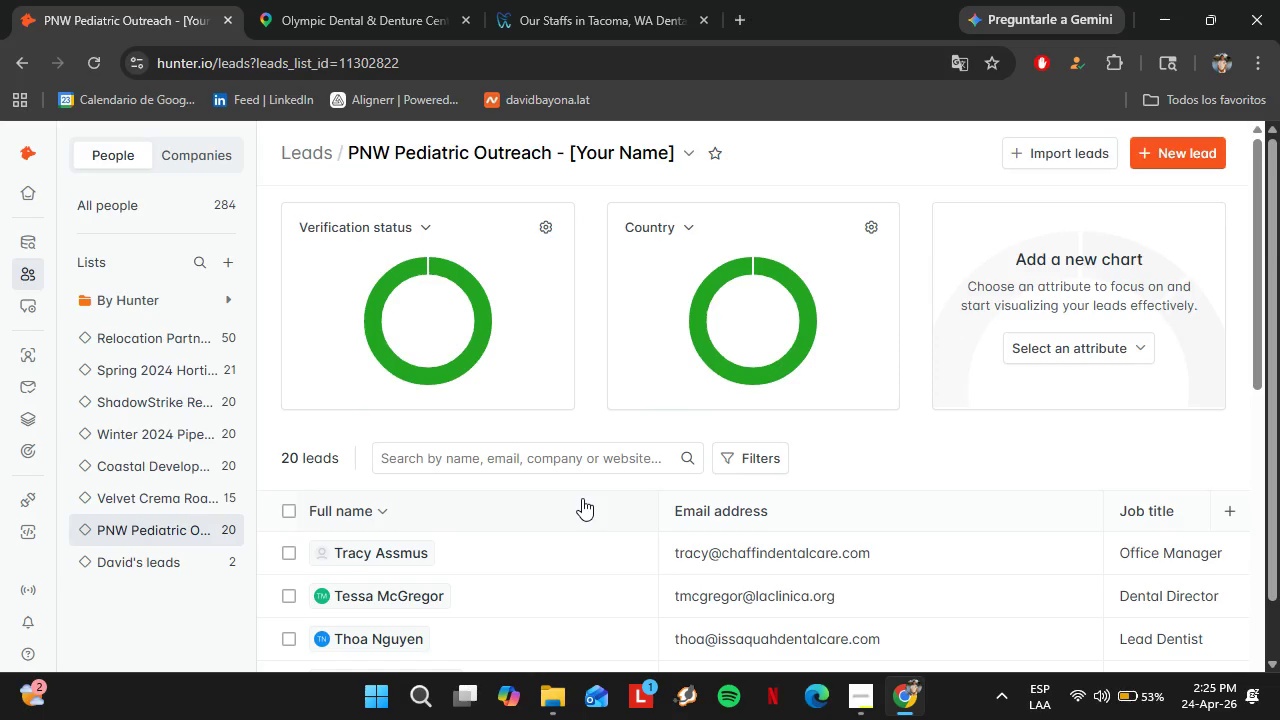 
scroll: coordinate [582, 498], scroll_direction: down, amount: 4.0
 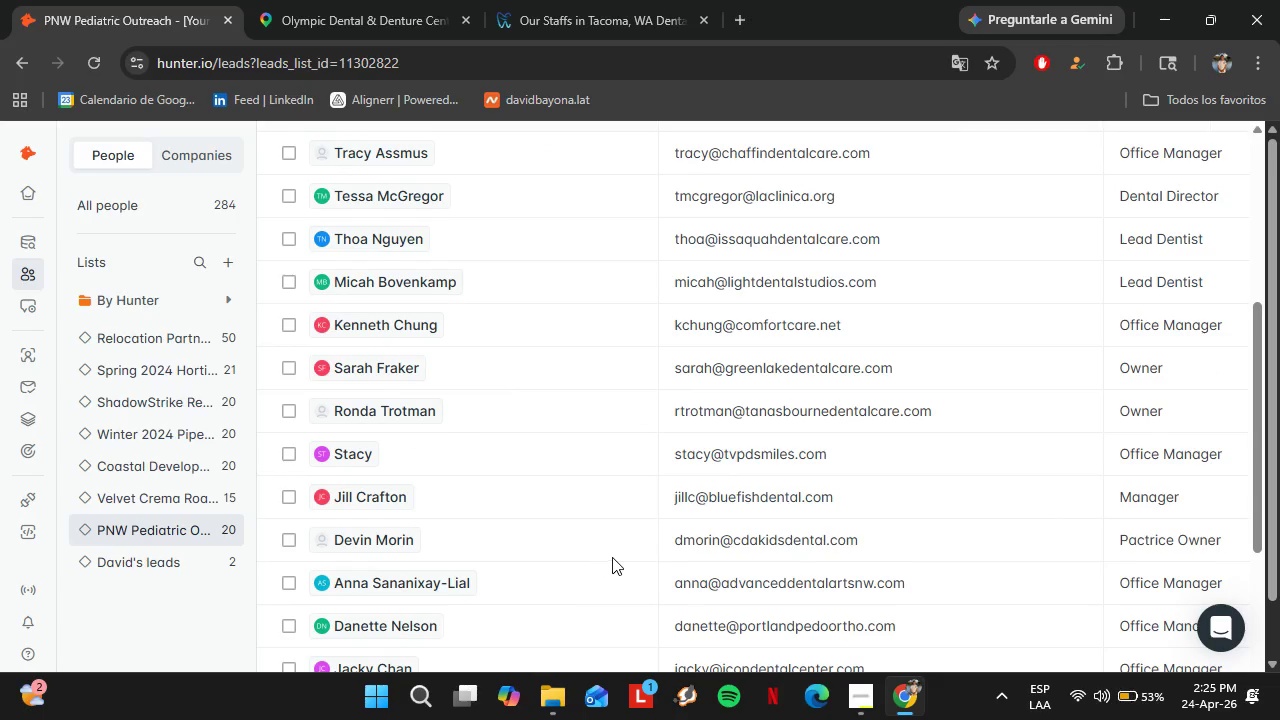 
scroll: coordinate [612, 556], scroll_direction: up, amount: 1.0
 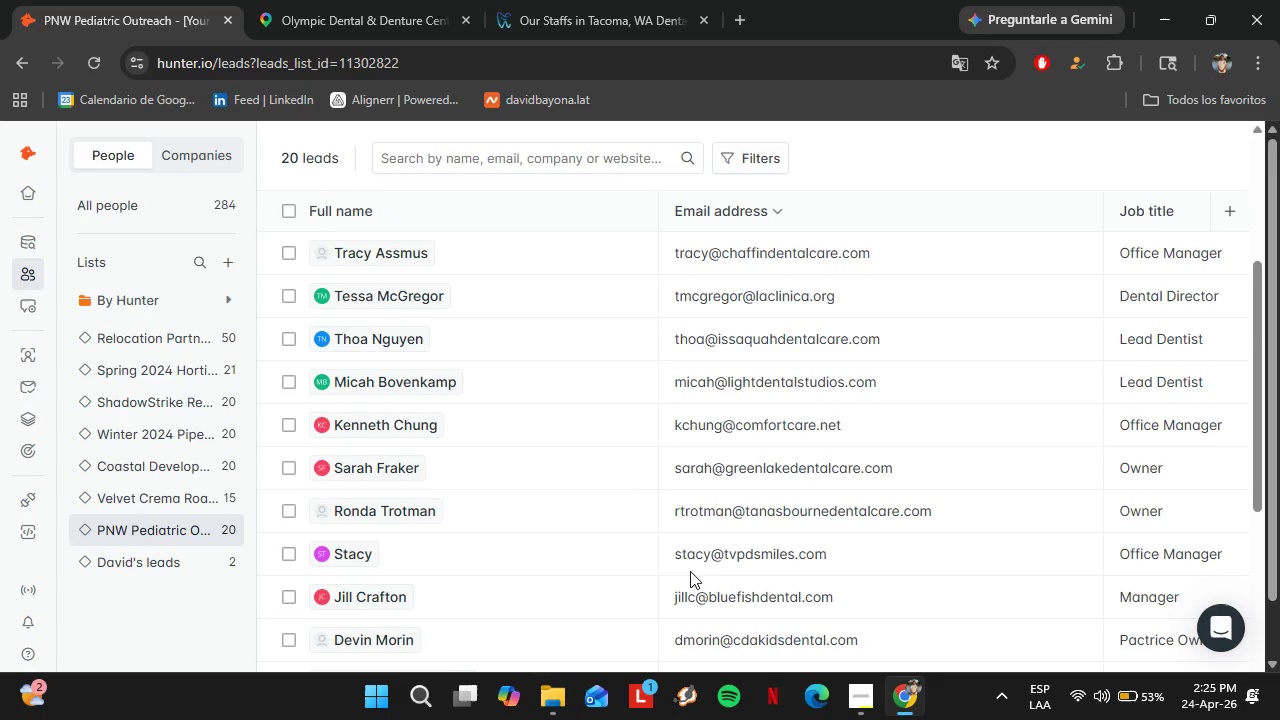 
wait(16.56)
 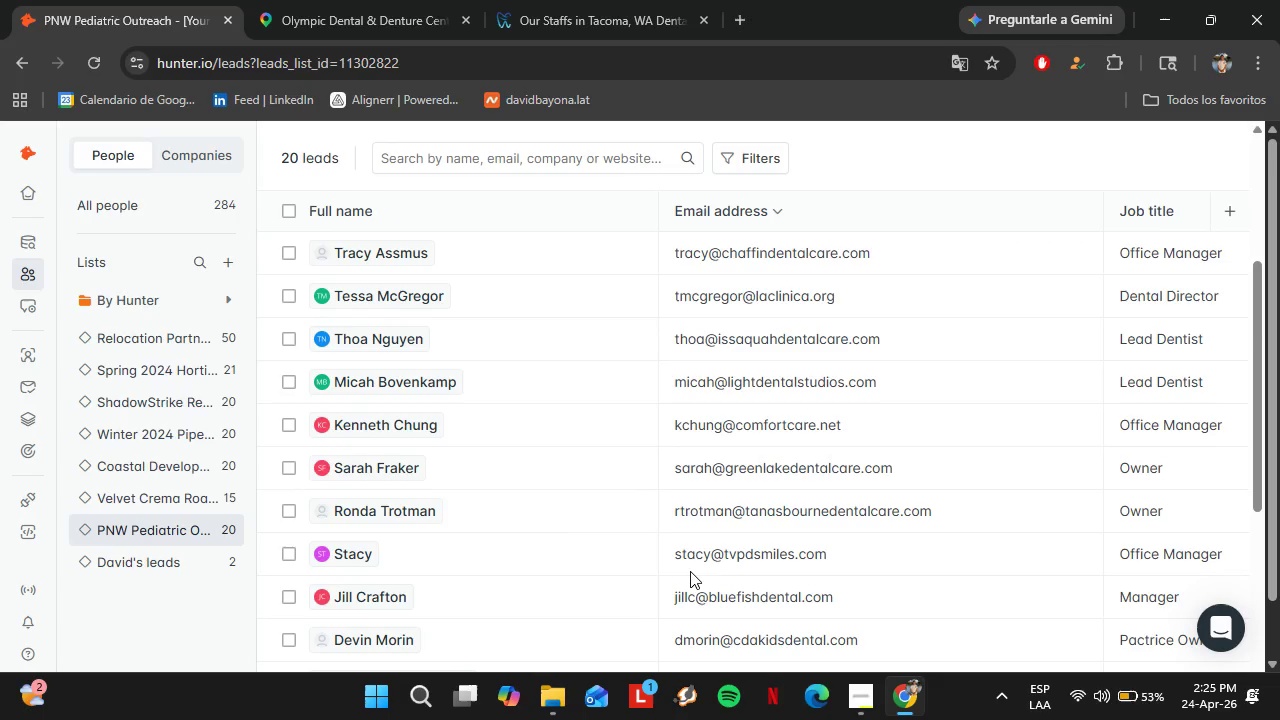 
scroll: coordinate [641, 481], scroll_direction: down, amount: 5.0